 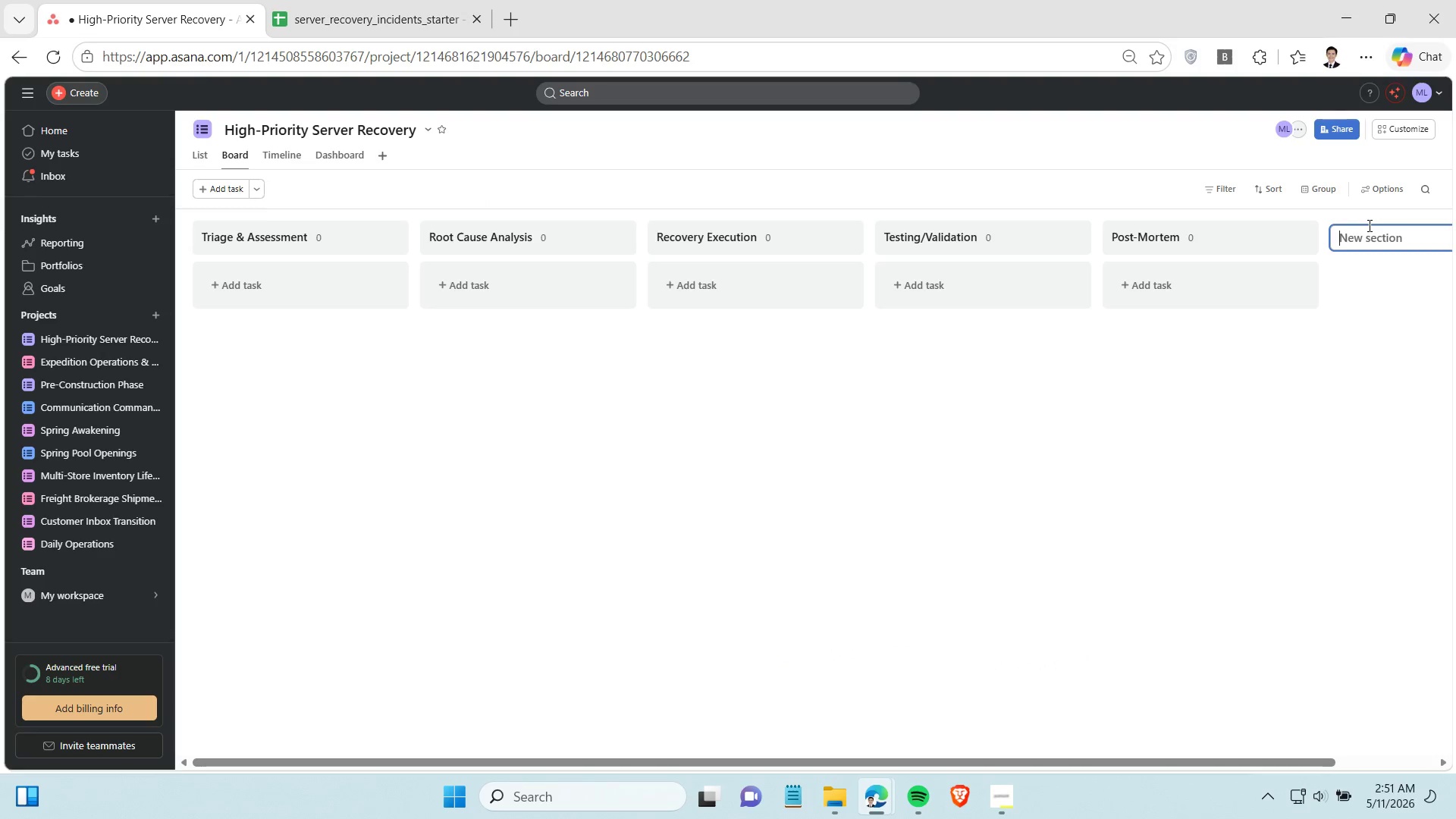 
type(Closed)
 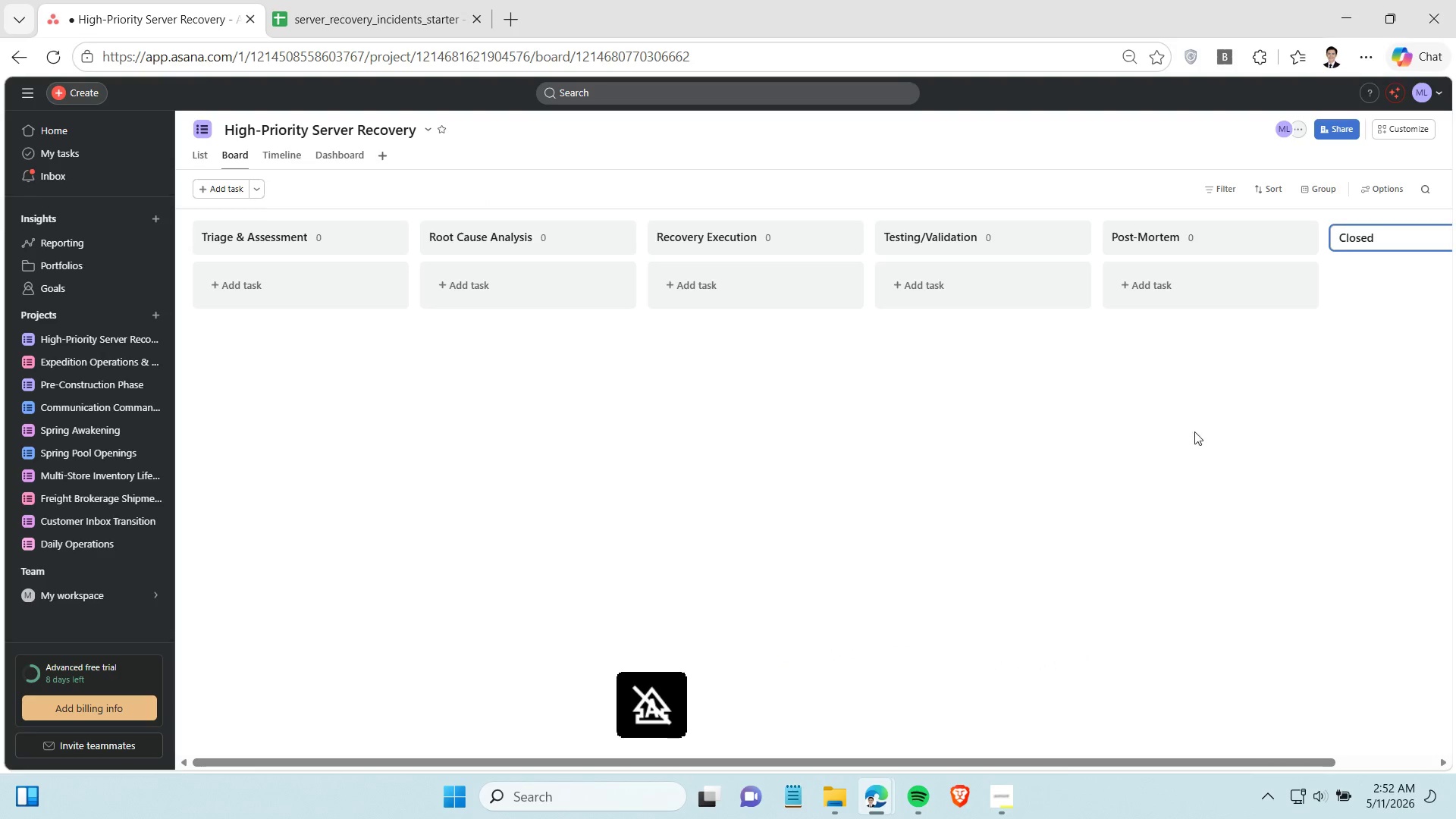 
left_click([1156, 463])
 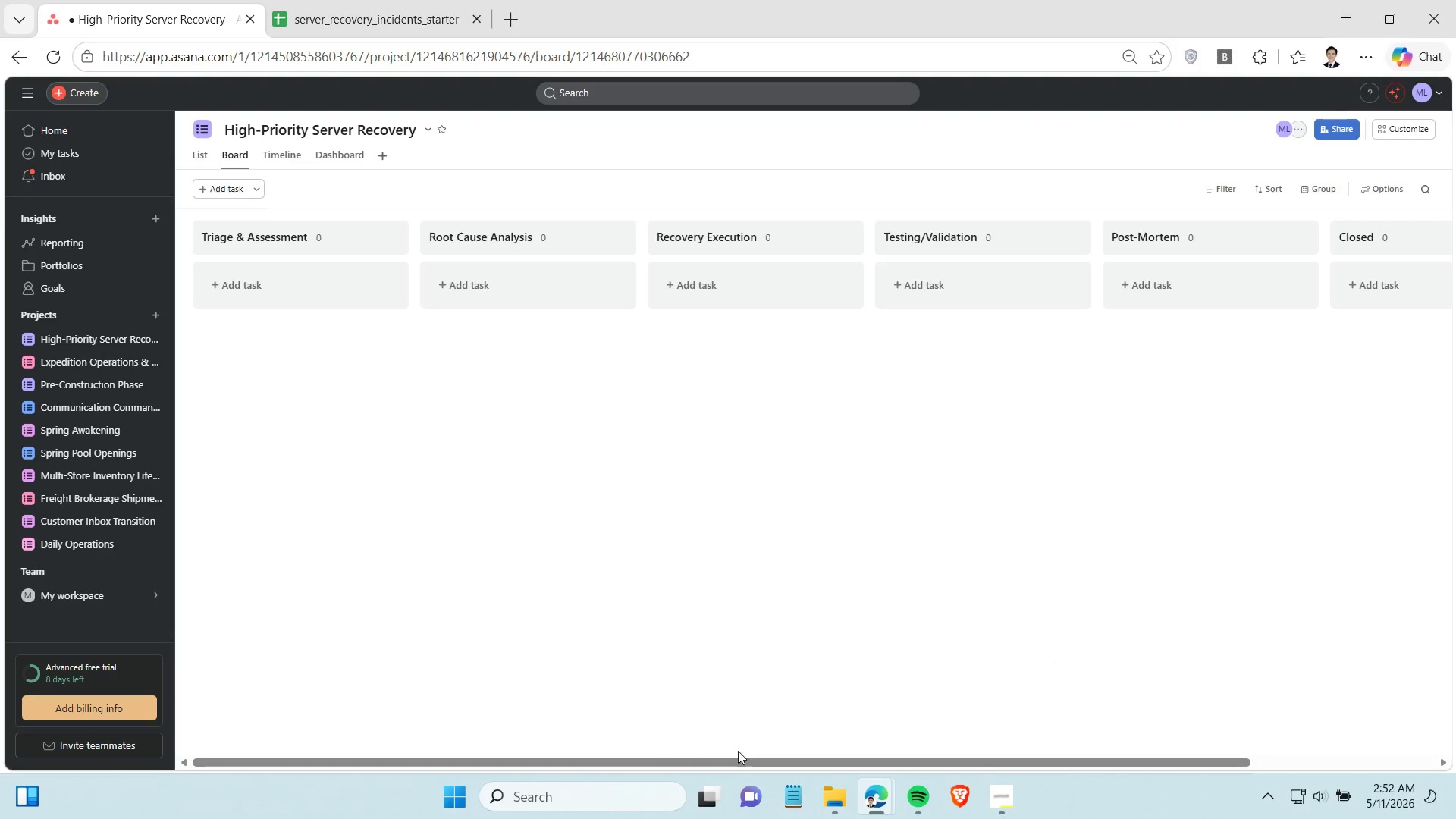 
left_click_drag(start_coordinate=[739, 757], to_coordinate=[649, 763])
 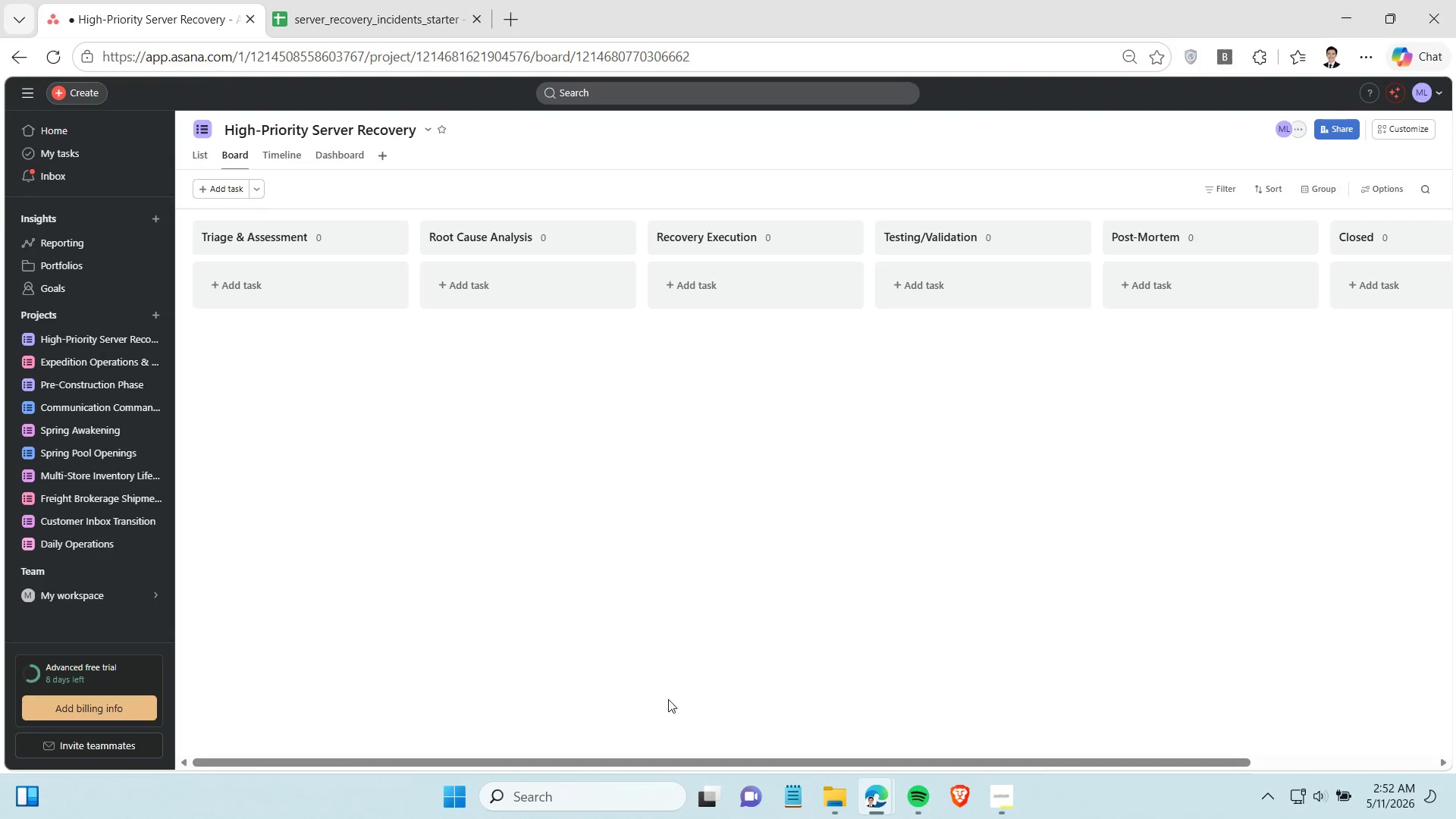 
left_click([619, 595])
 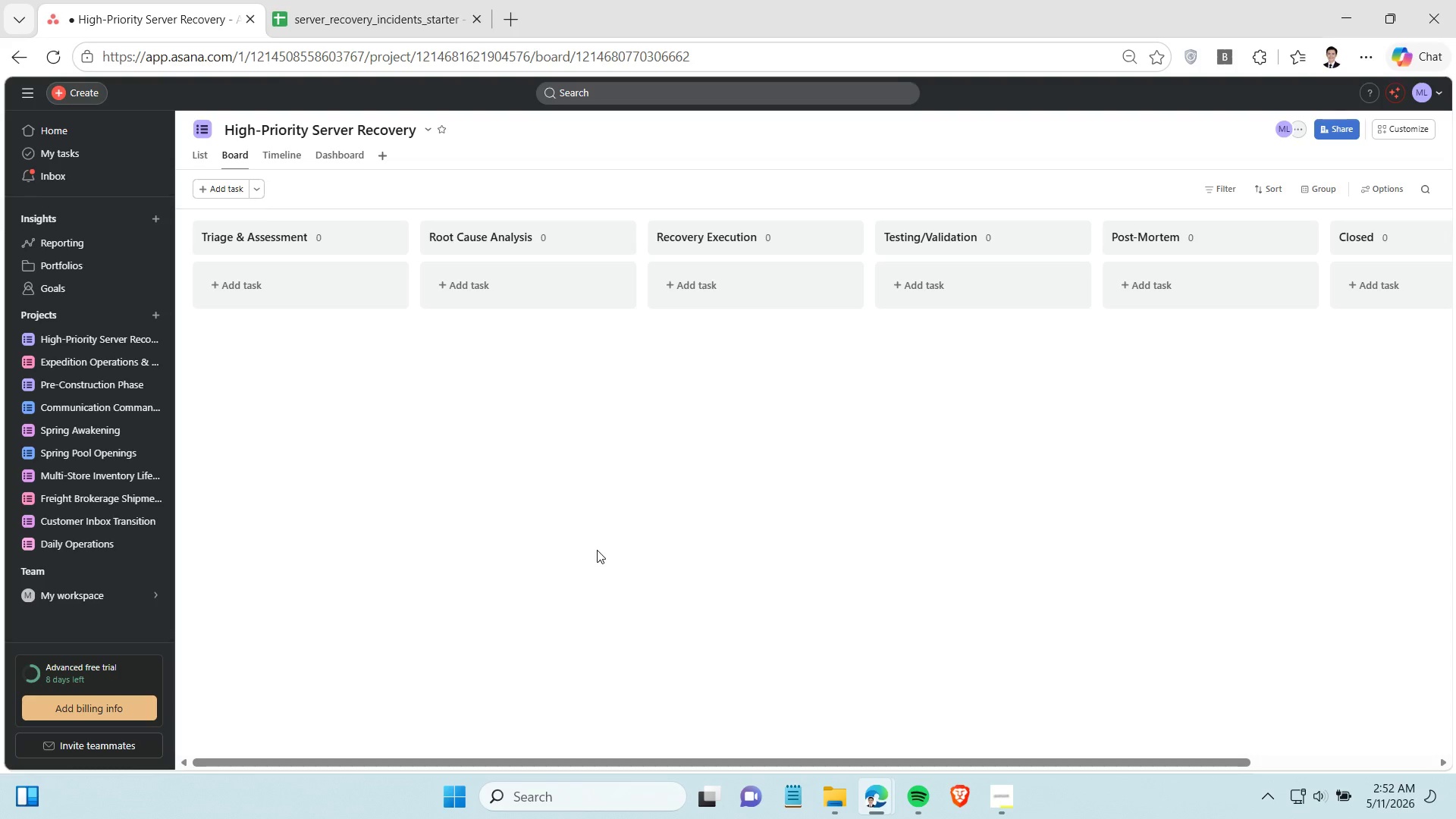 
wait(35.03)
 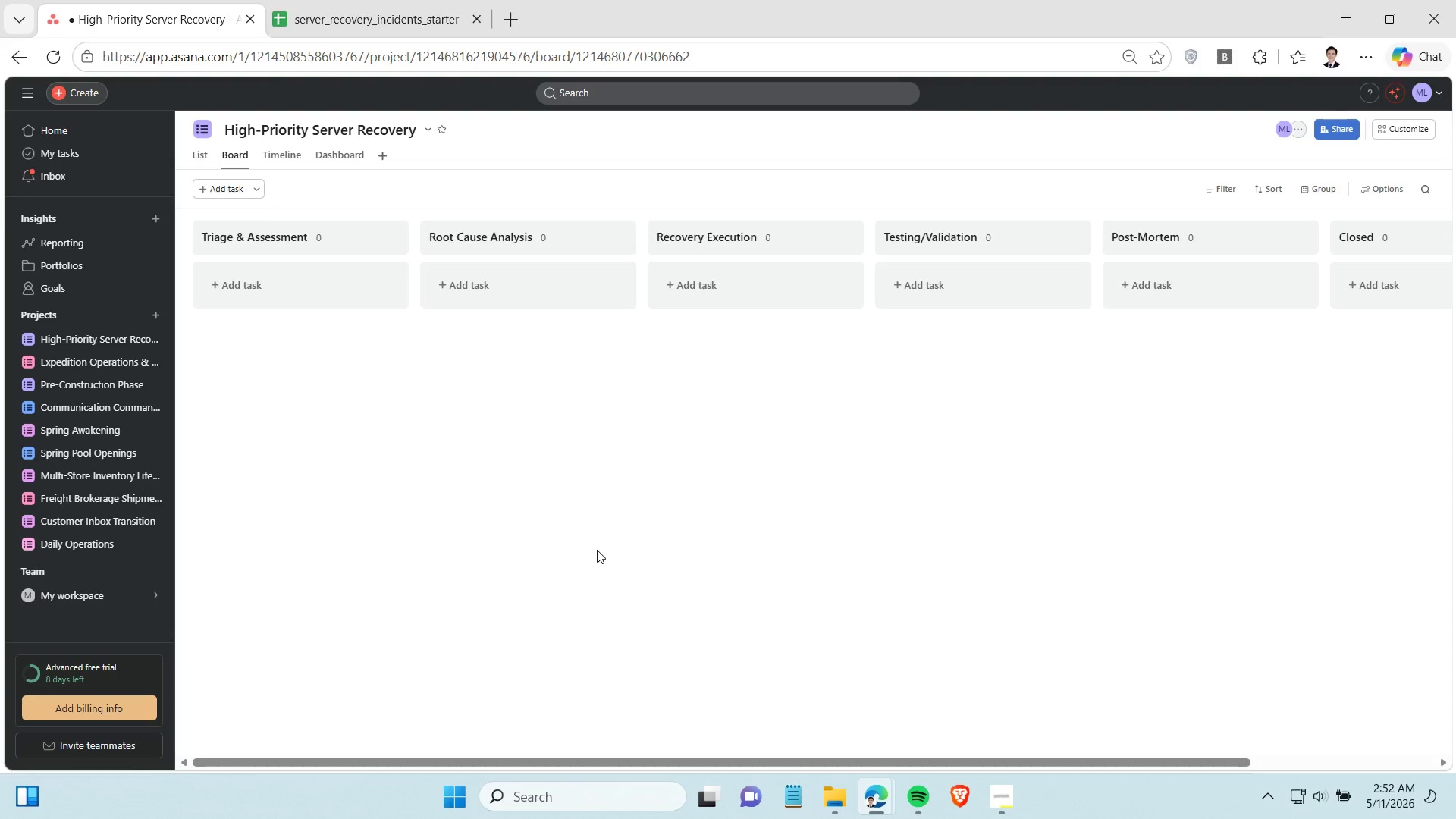 
left_click([589, 538])
 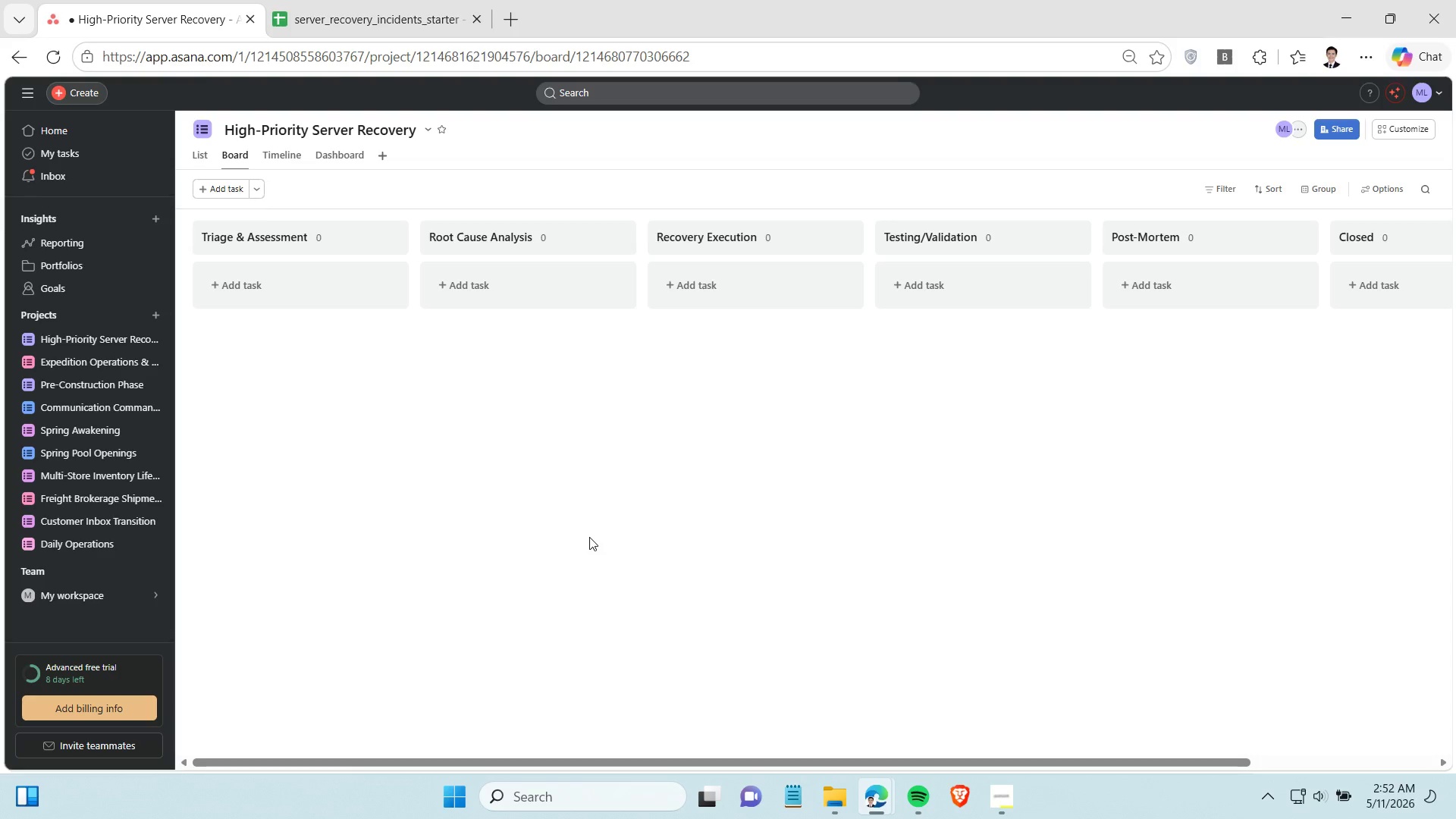 
wait(6.48)
 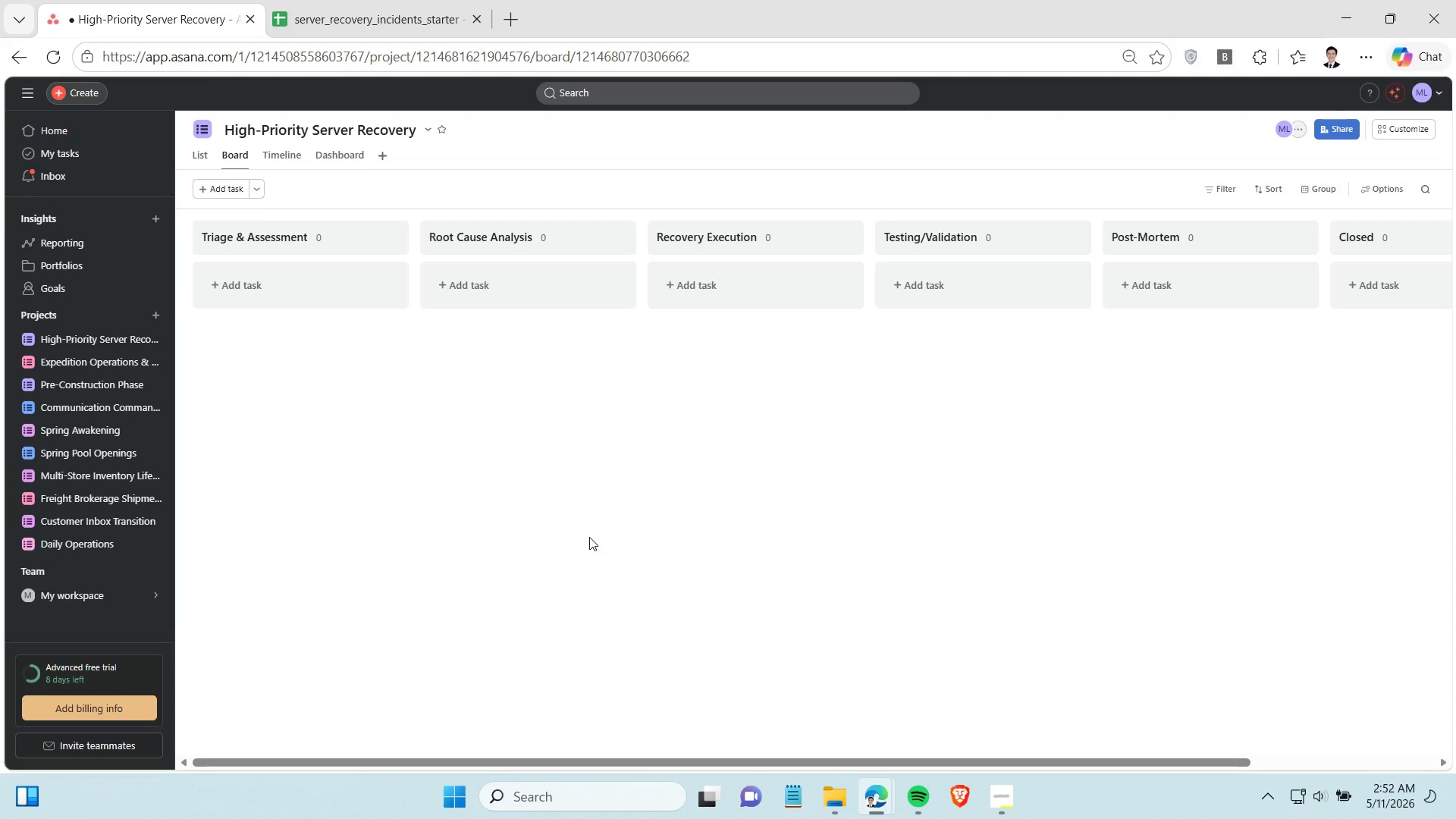 
left_click([557, 479])
 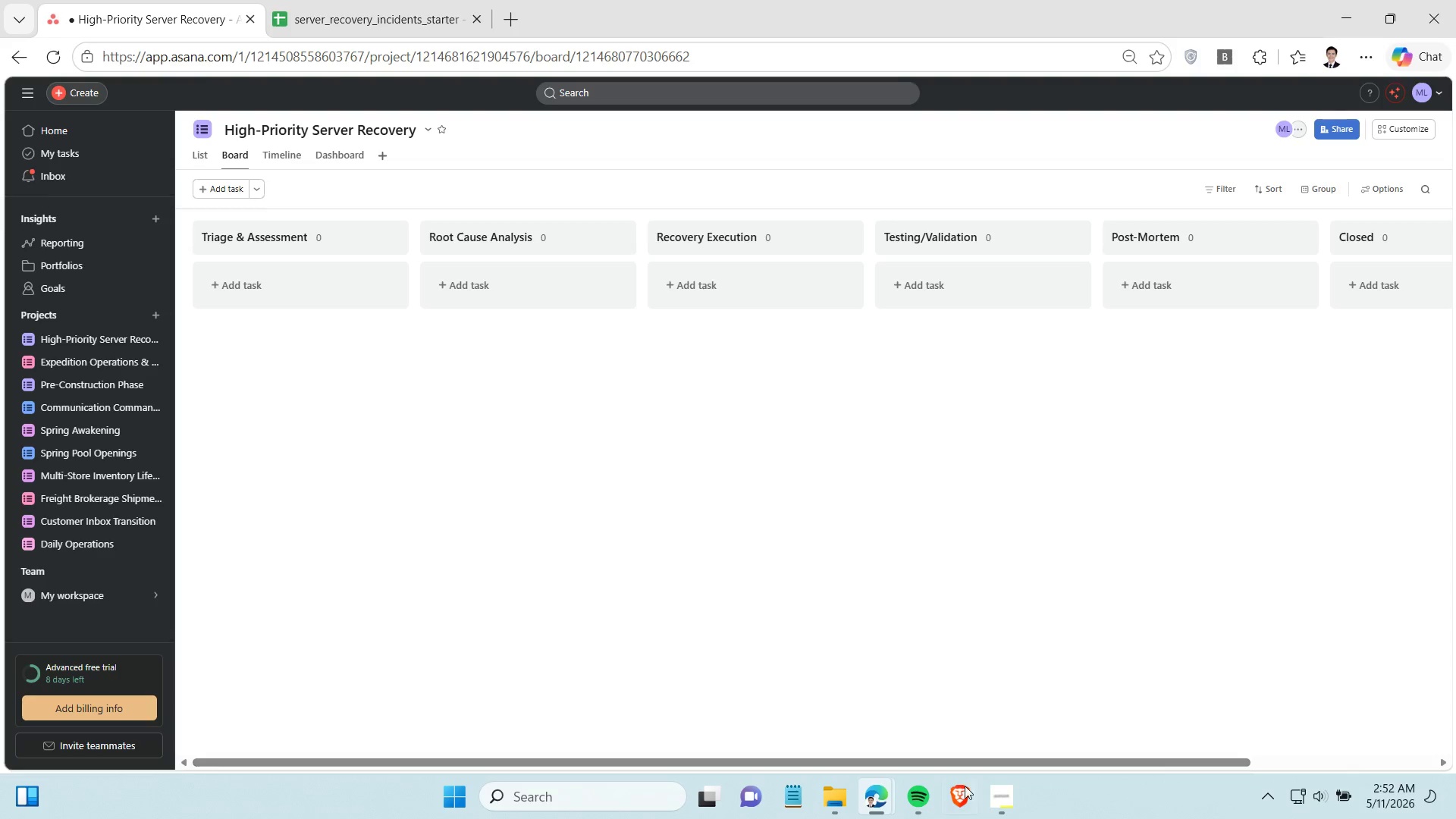 
left_click([1007, 803])